 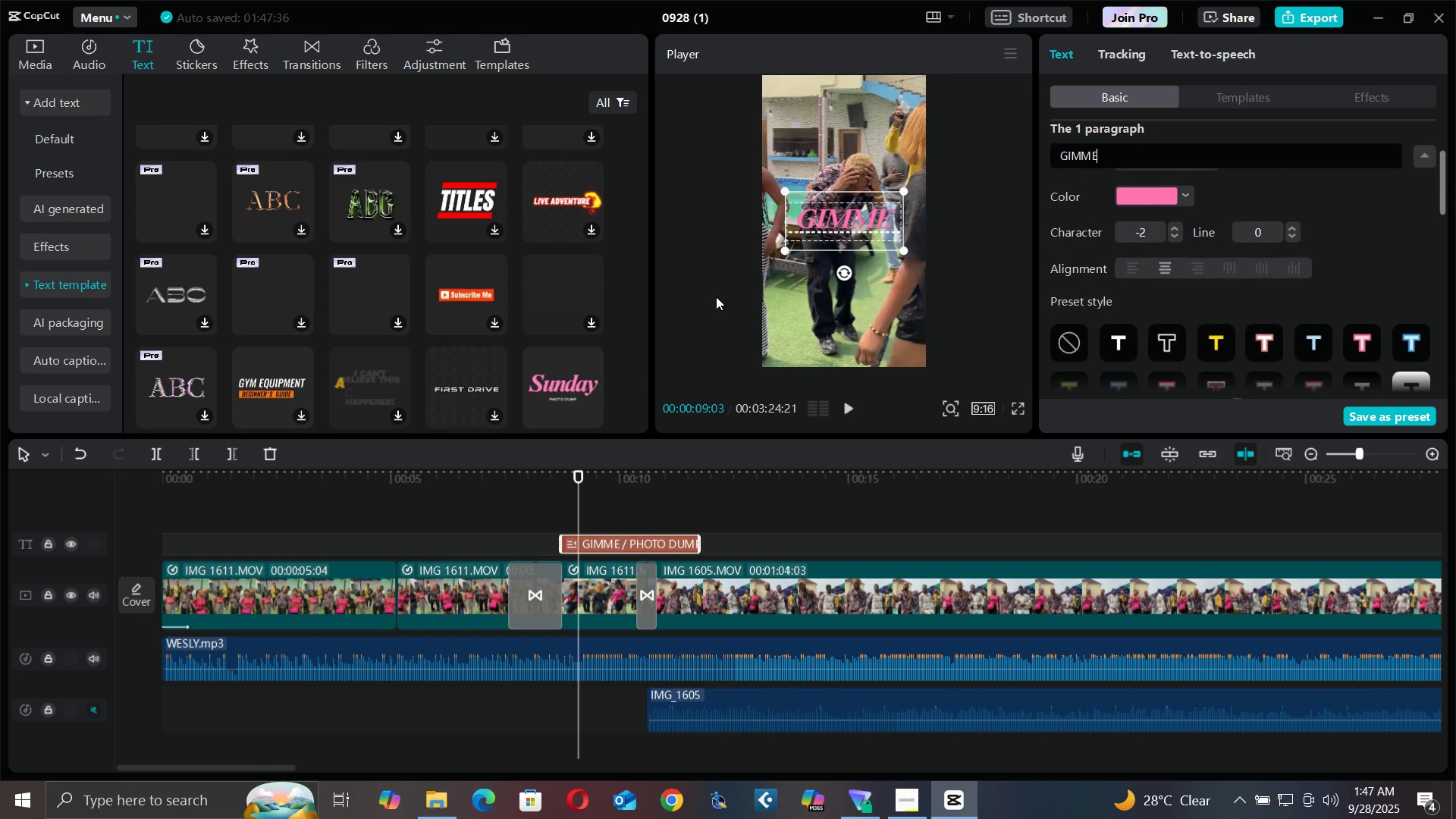 
scroll: coordinate [1259, 197], scroll_direction: down, amount: 8.0
 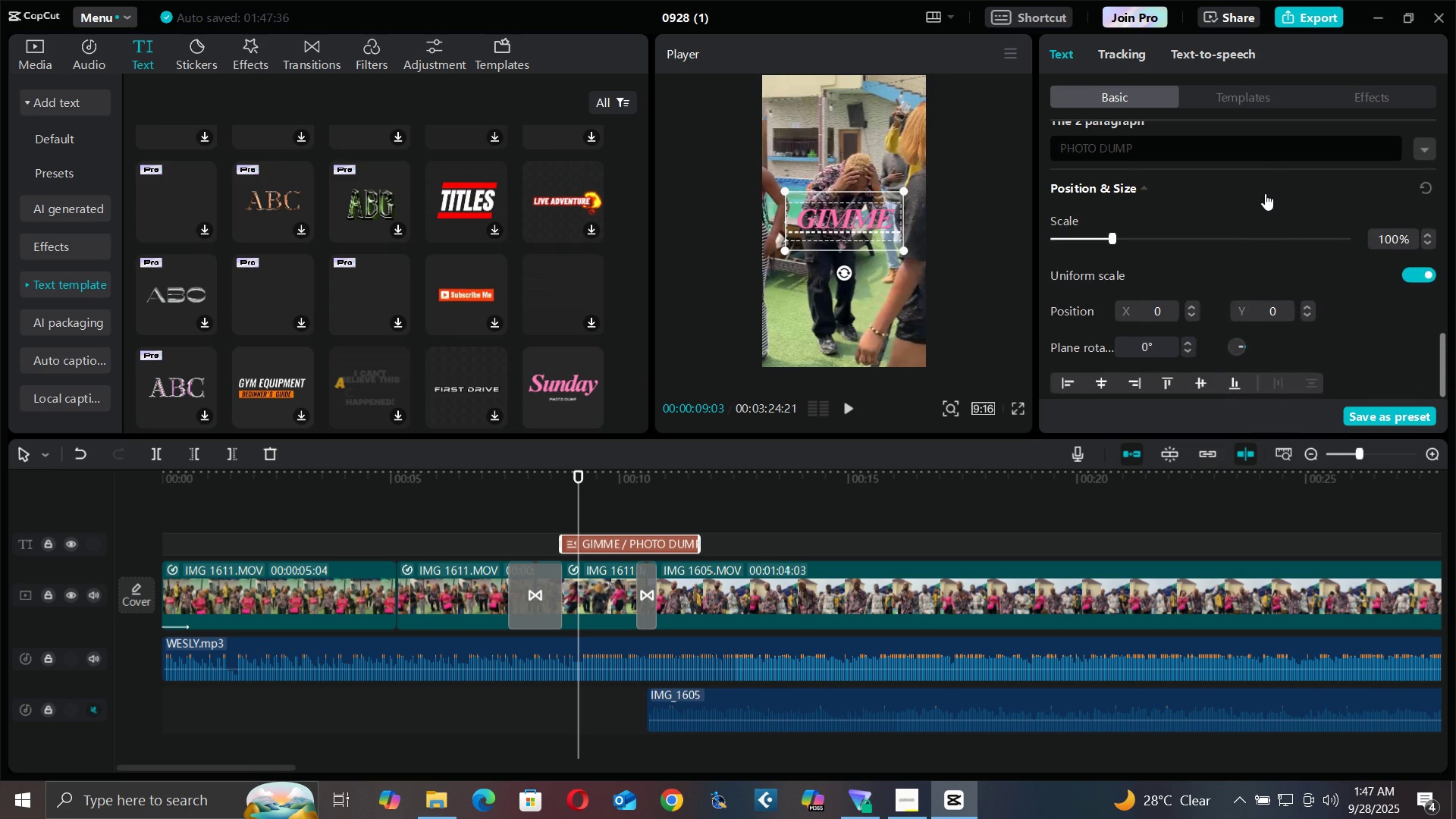 
scroll: coordinate [1265, 193], scroll_direction: up, amount: 2.0
 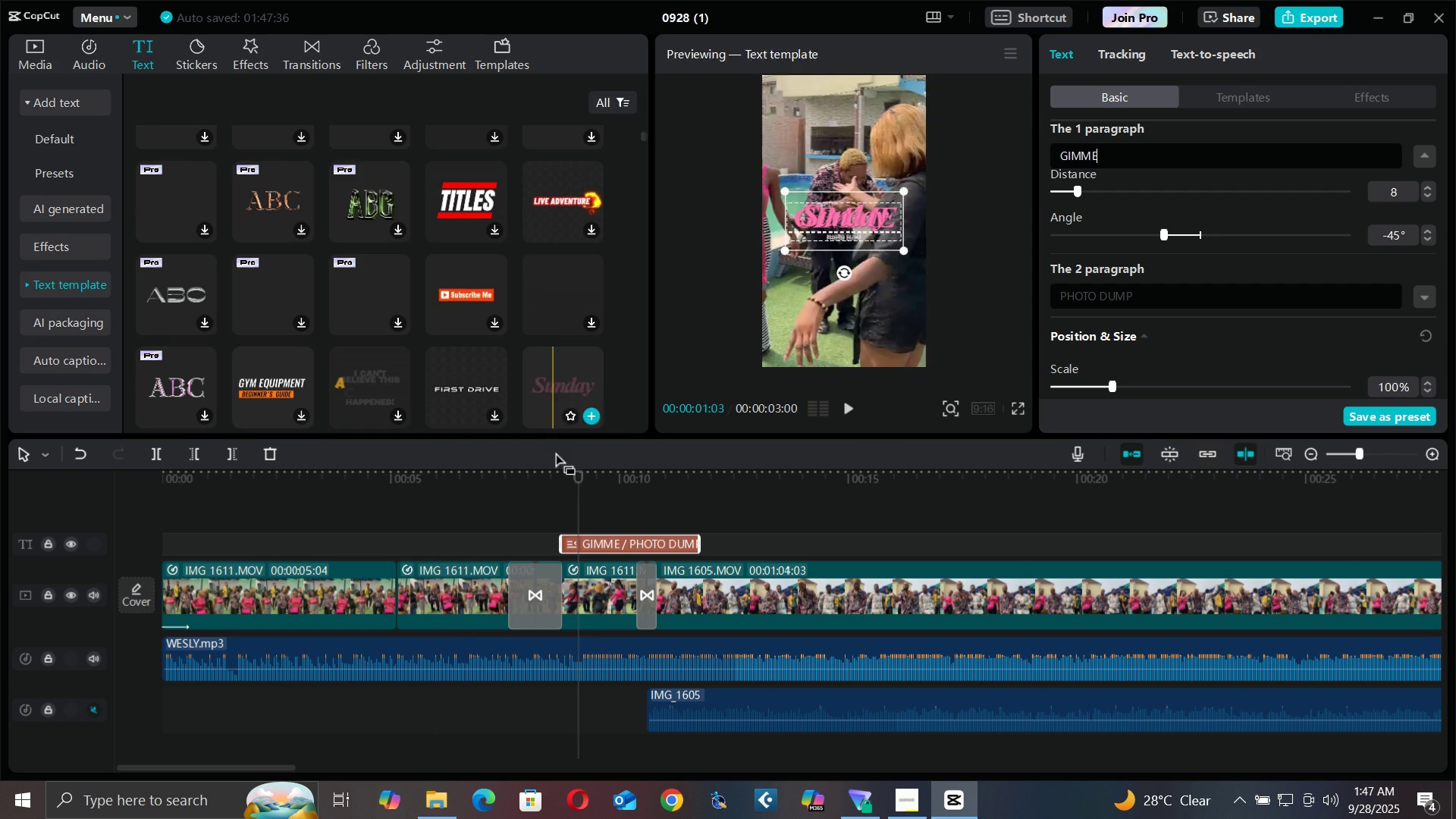 
wait(5.86)
 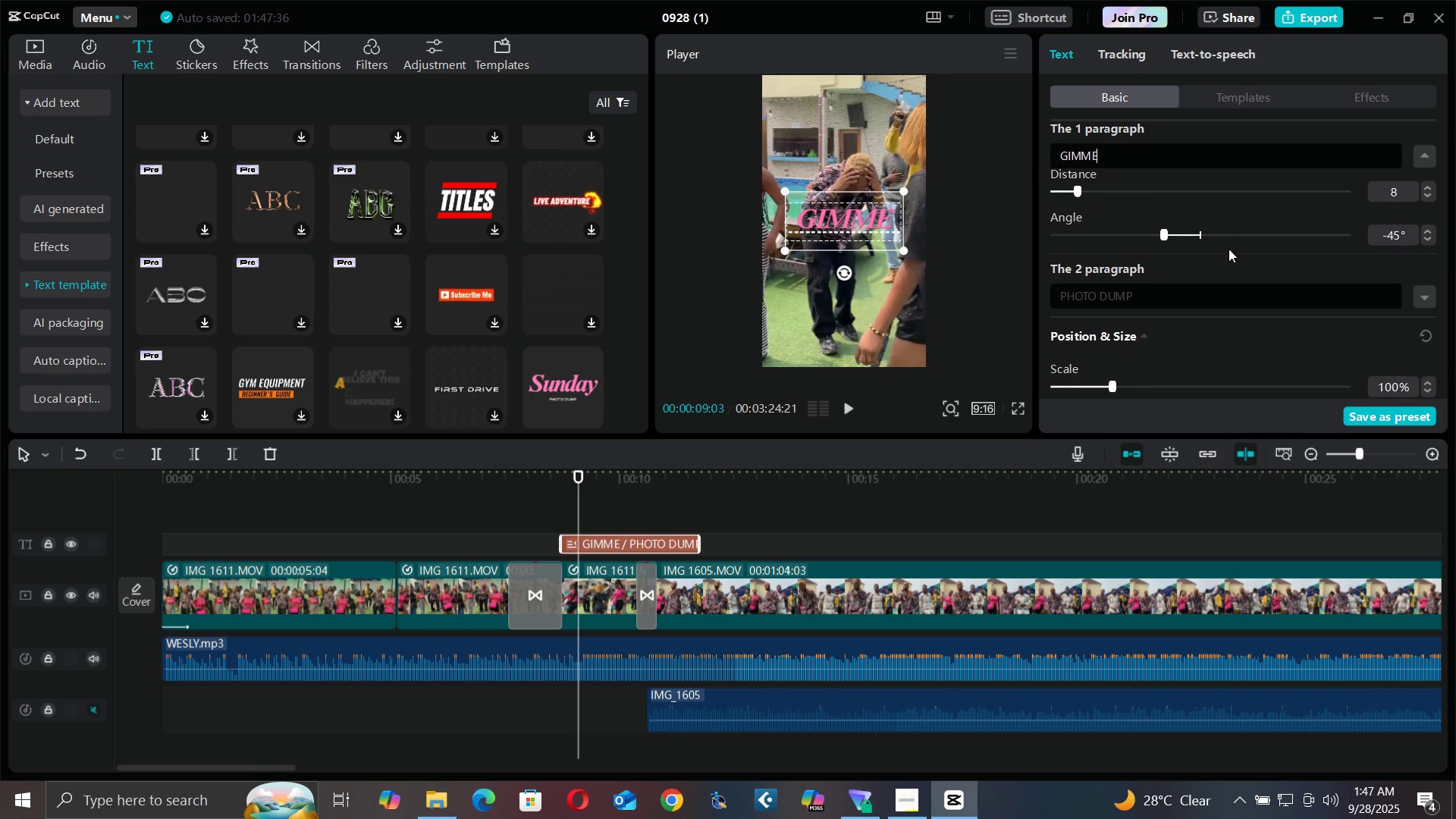 
key(Space)
 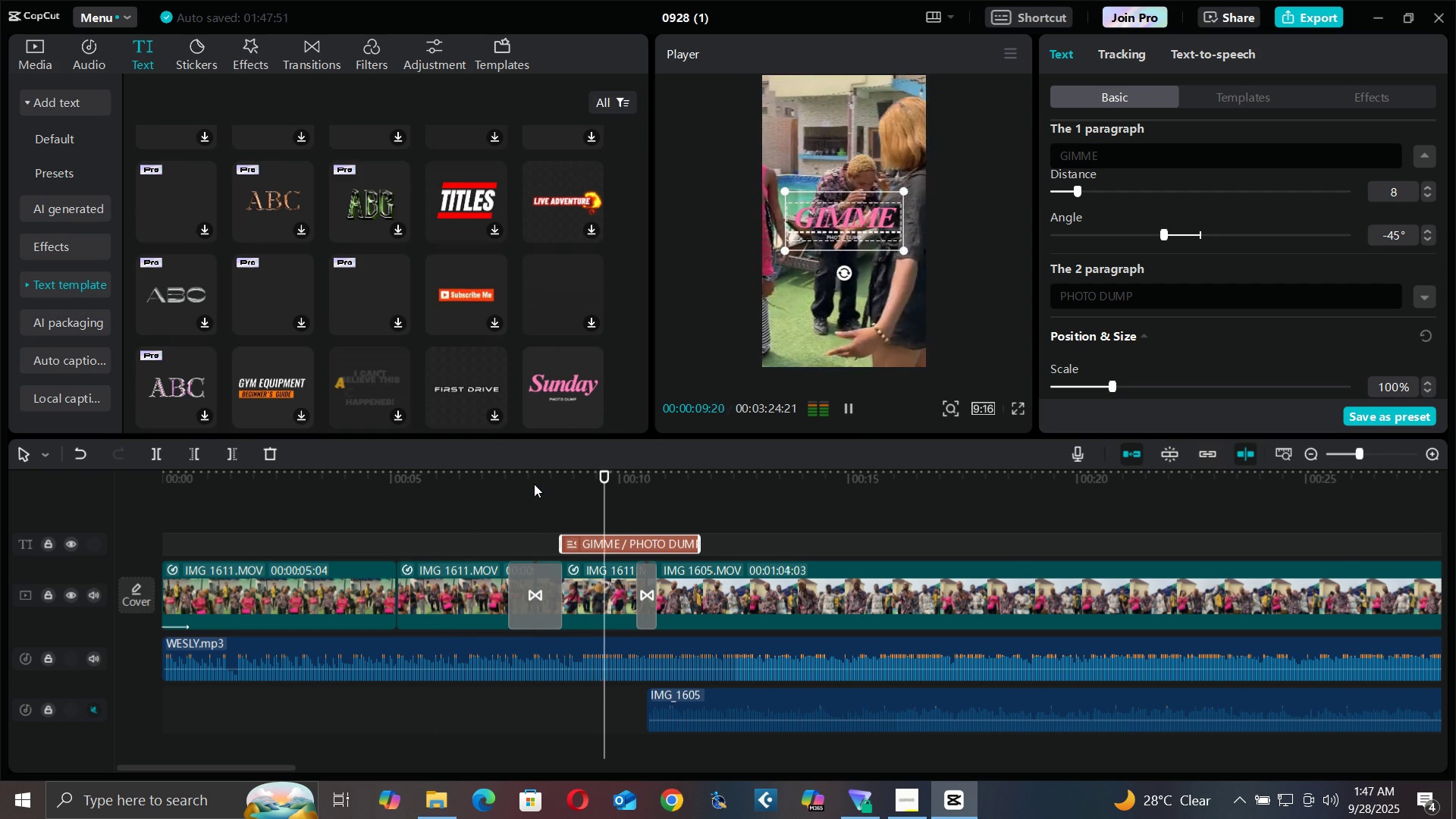 
key(Space)